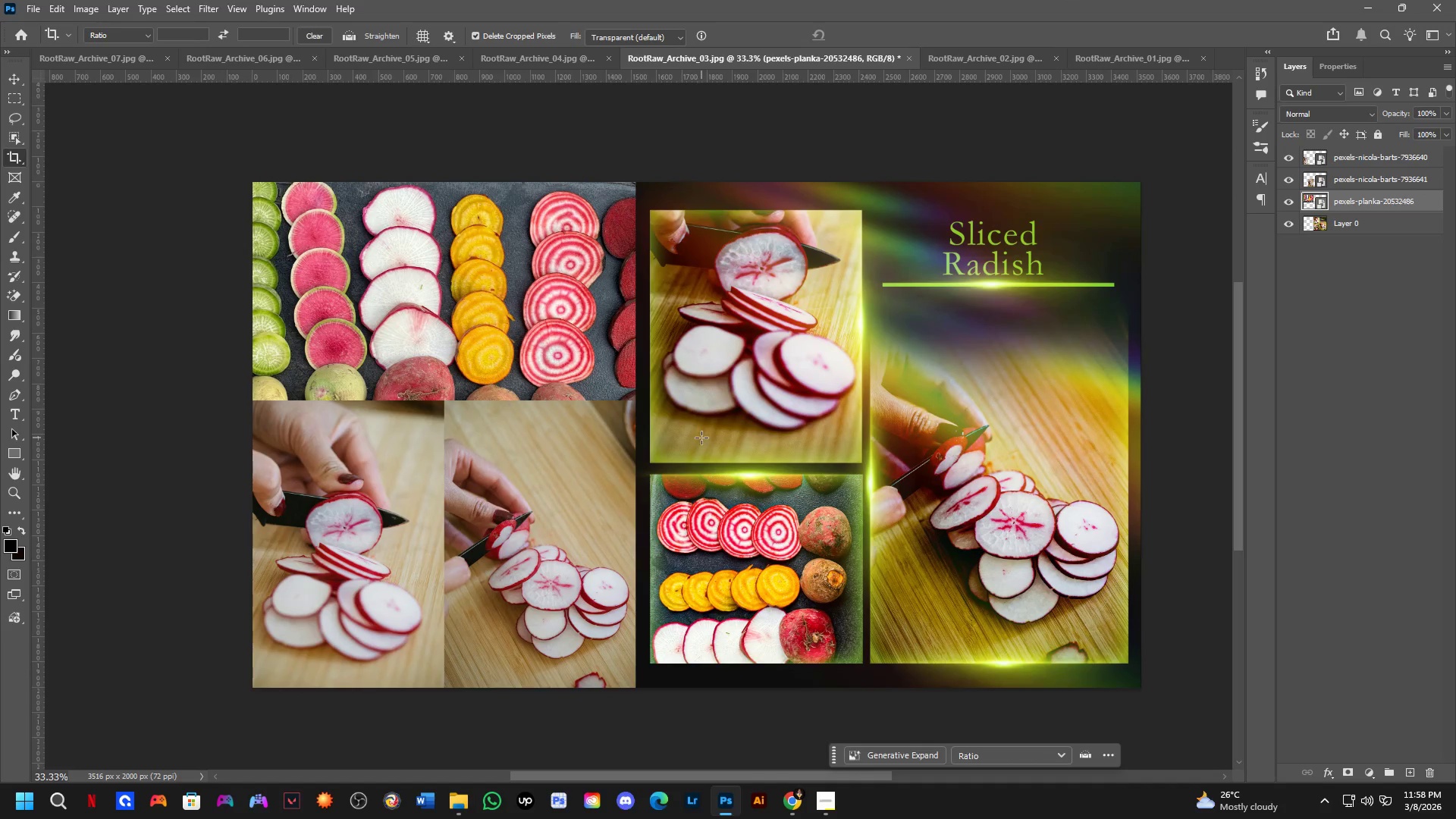 
scroll: coordinate [701, 438], scroll_direction: down, amount: 1.0
 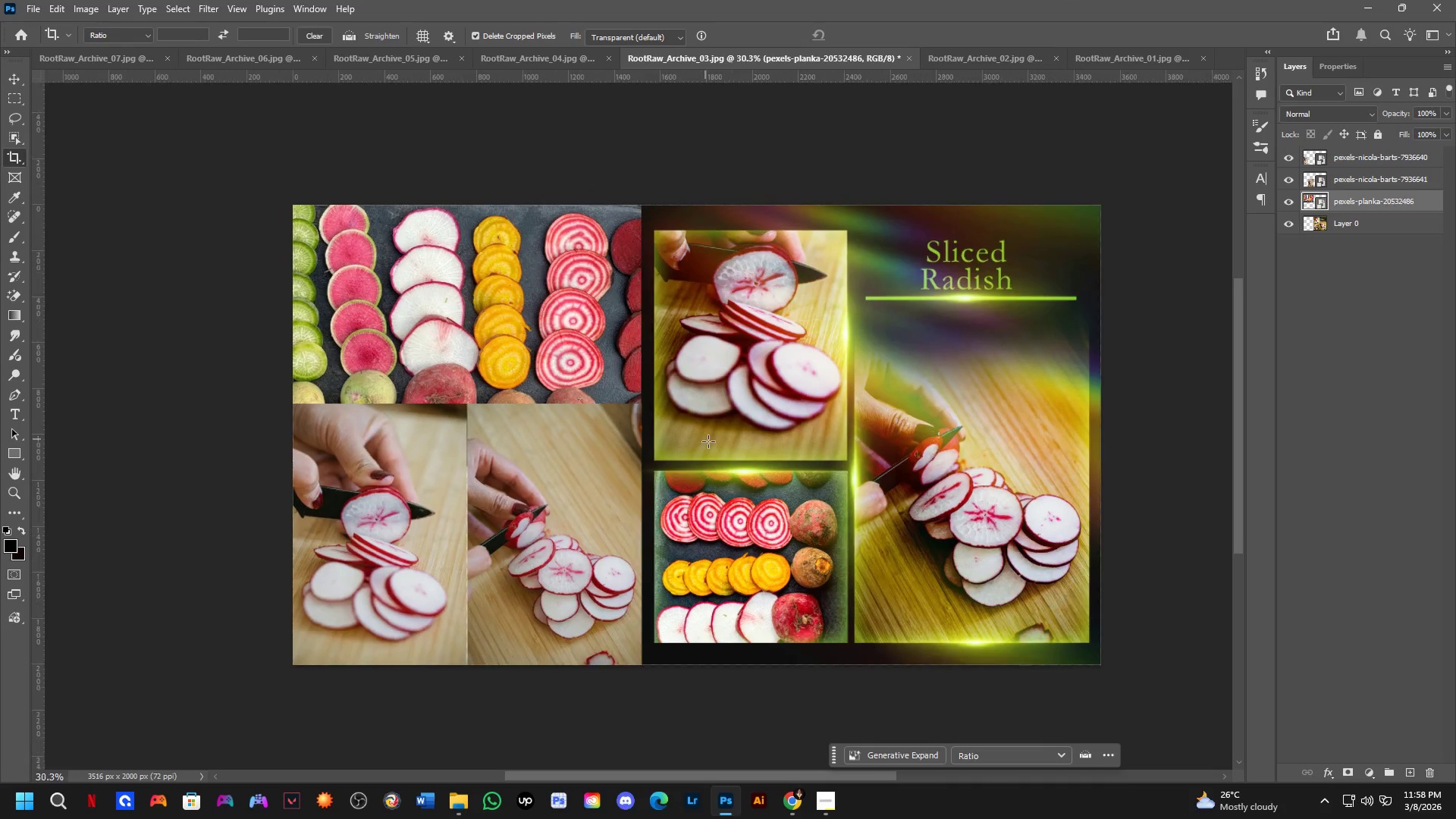 
hold_key(key=Space, duration=0.45)
 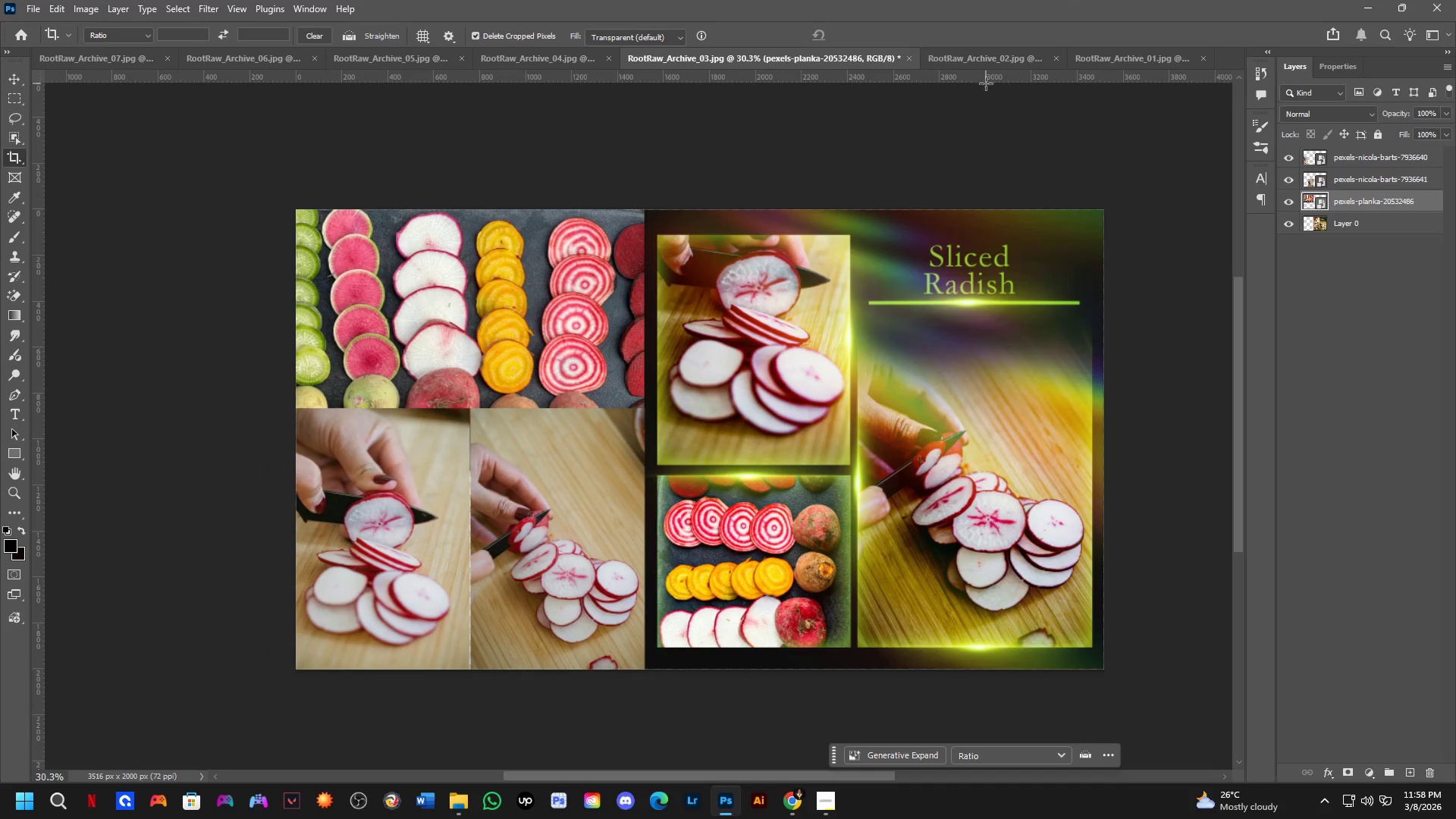 
left_click_drag(start_coordinate=[739, 441], to_coordinate=[742, 445])
 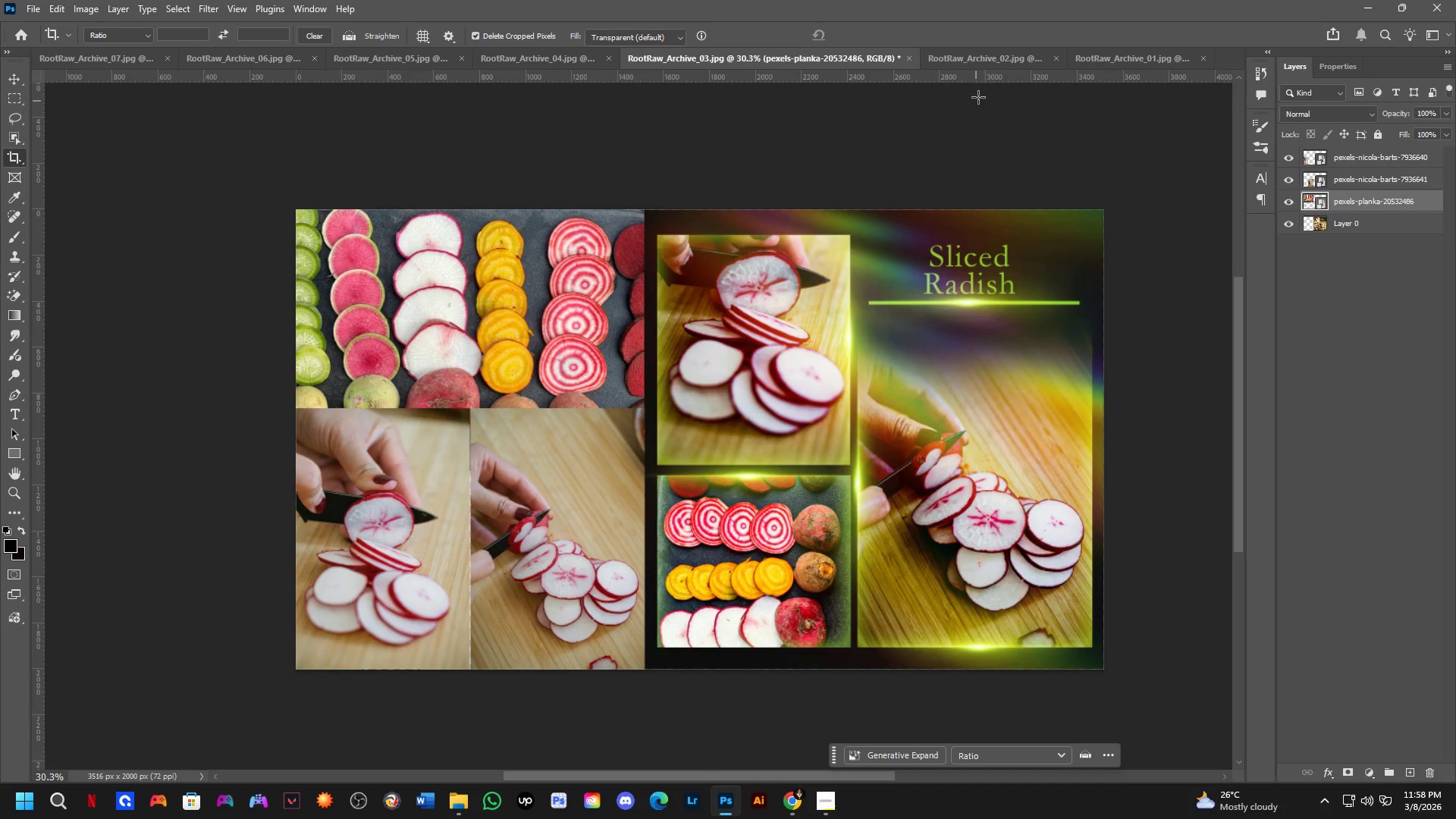 
key(Control+ControlLeft)
 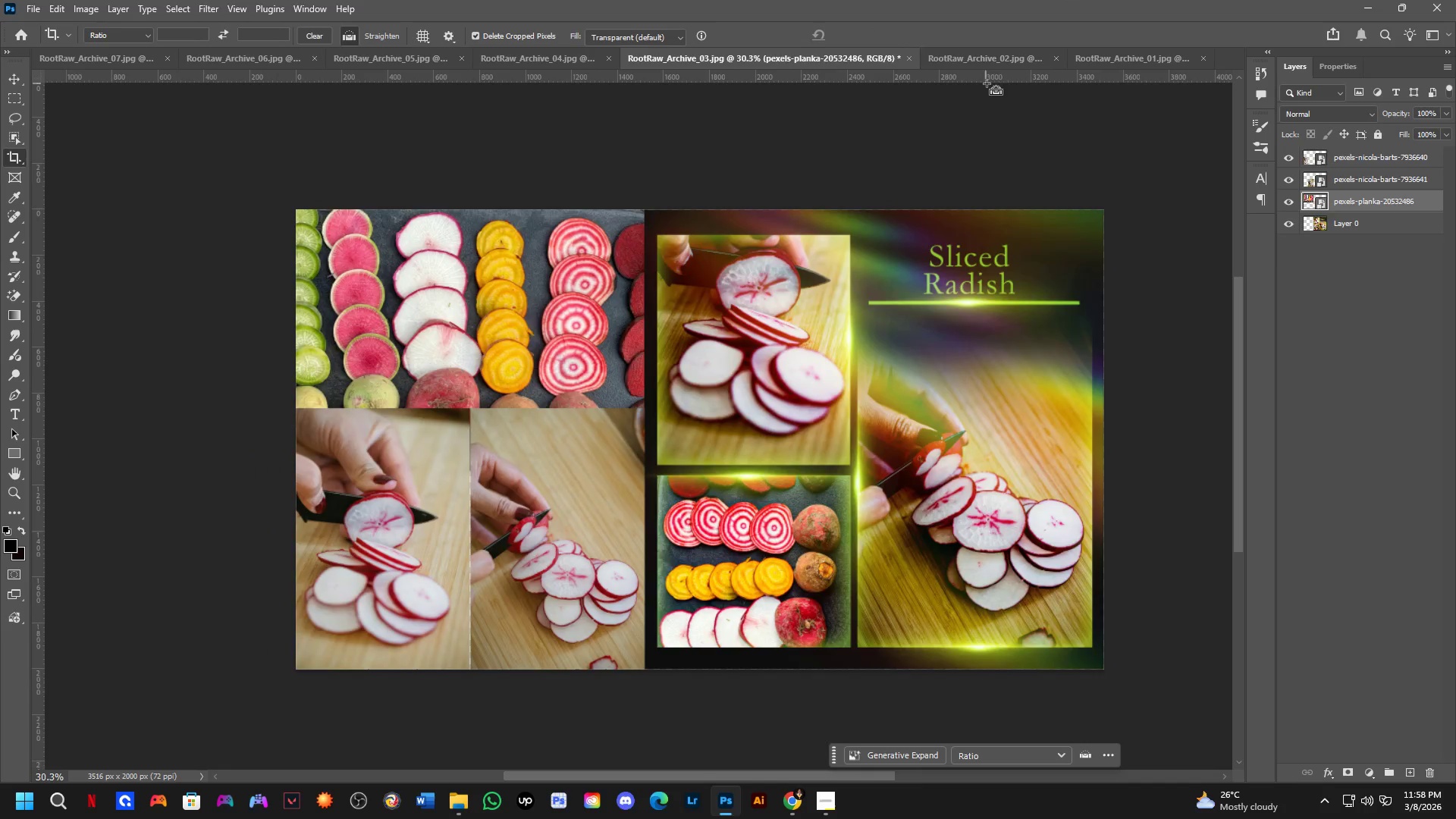 
key(Control+Tab)
 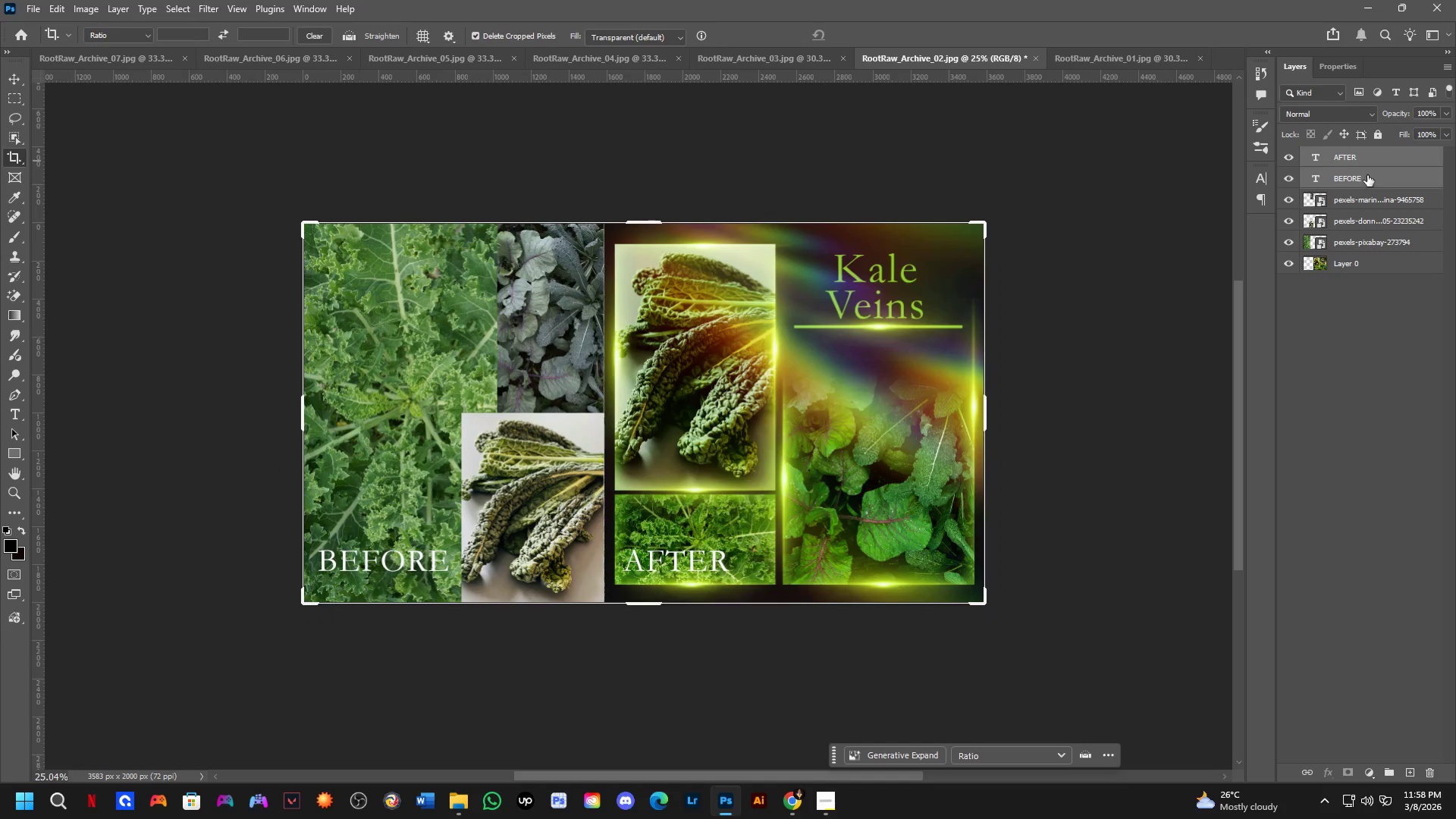 
left_click_drag(start_coordinate=[1370, 174], to_coordinate=[678, 460])
 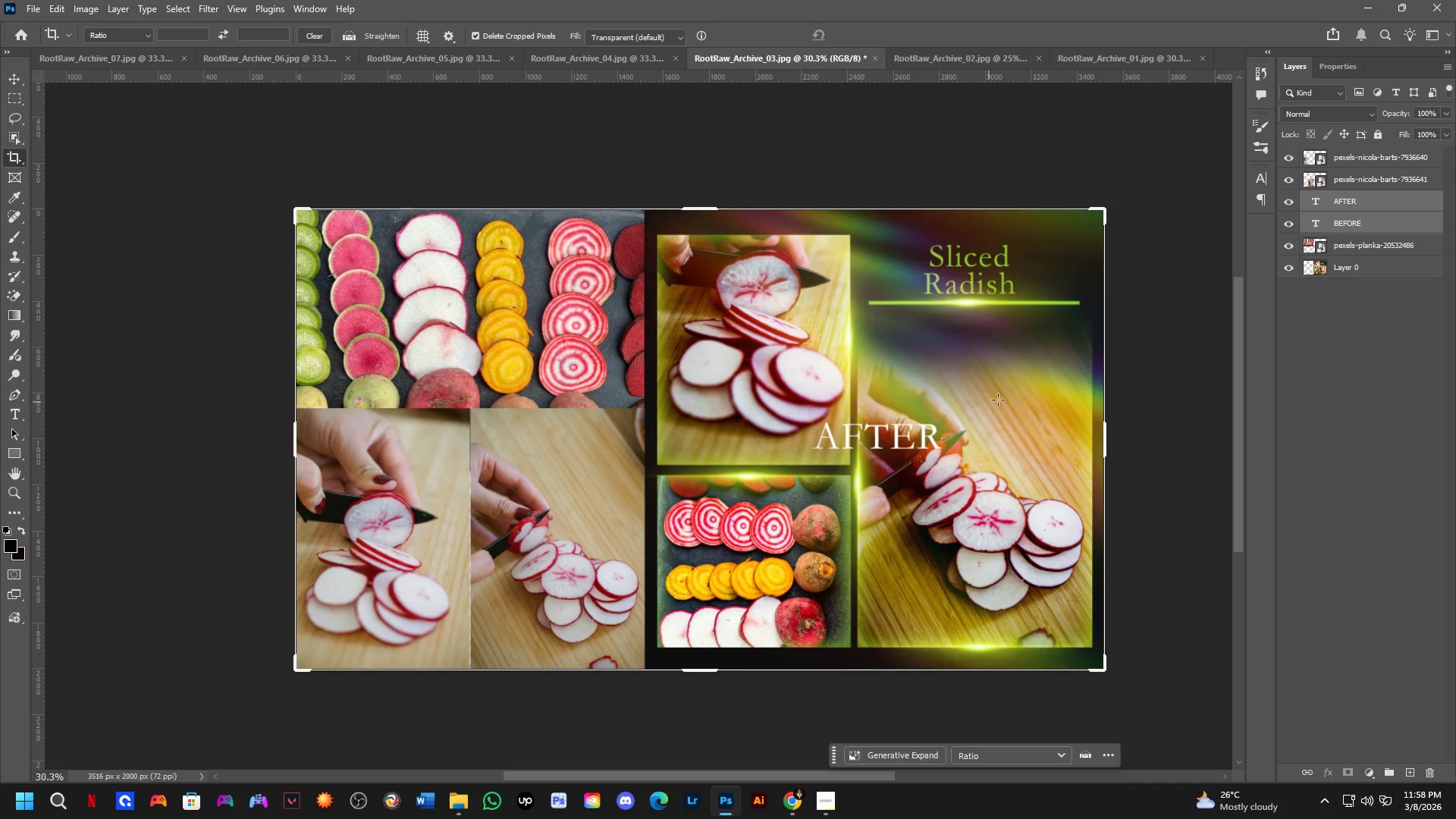 
hold_key(key=ShiftLeft, duration=0.55)
 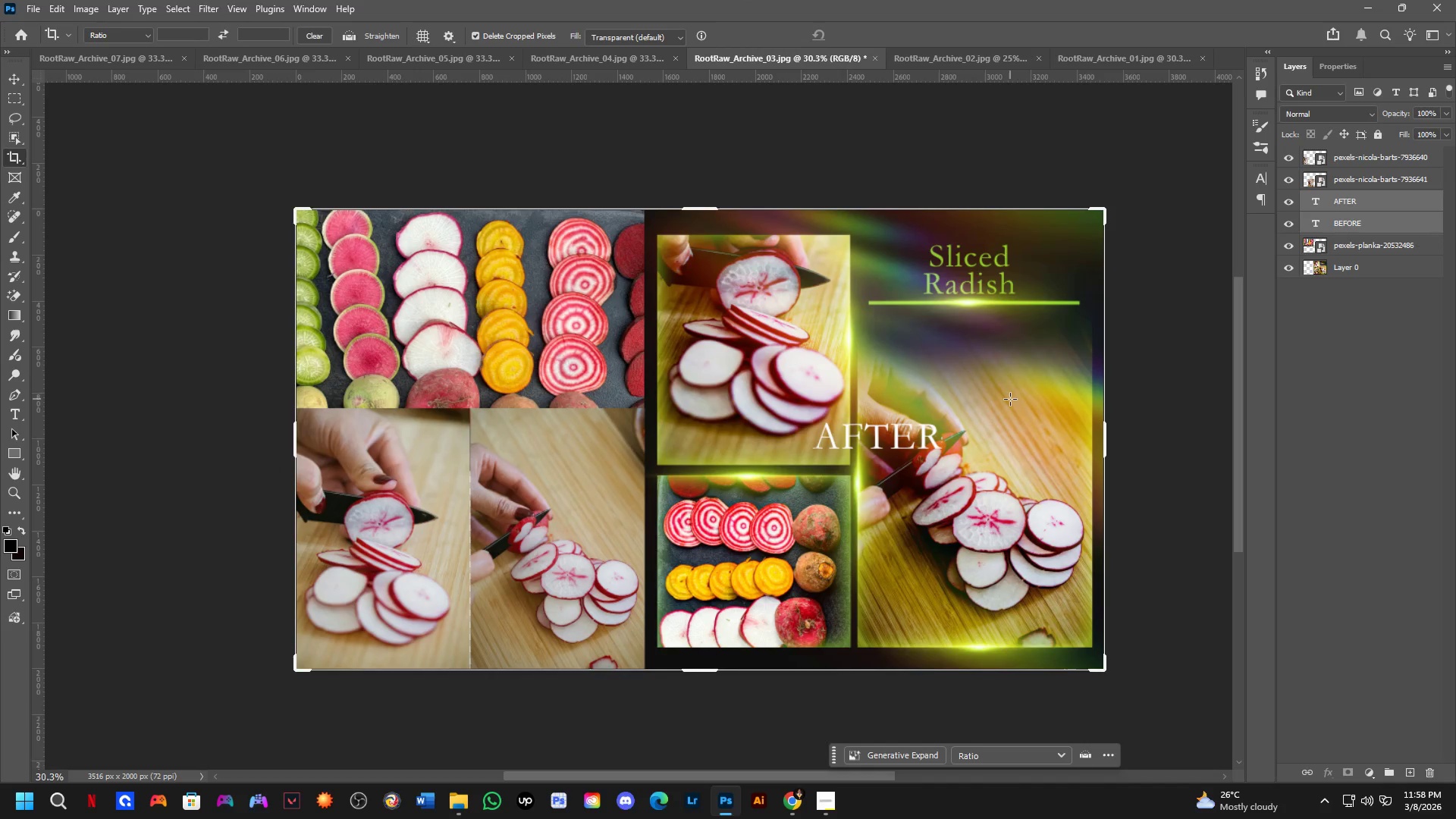 
hold_key(key=ShiftLeft, duration=7.0)
left_click_drag(start_coordinate=[1357, 199], to_coordinate=[1360, 139])
 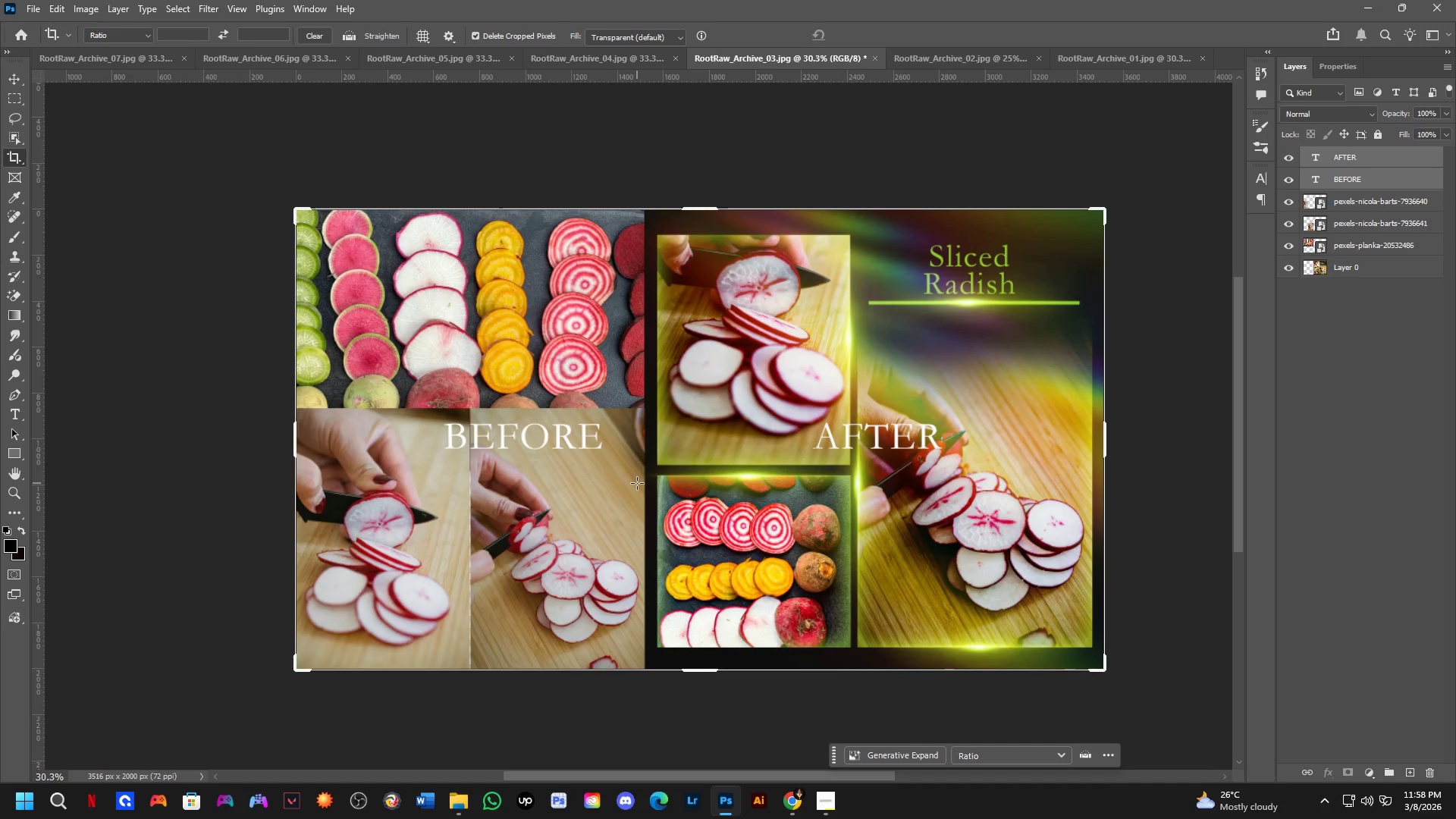 
key(B)
 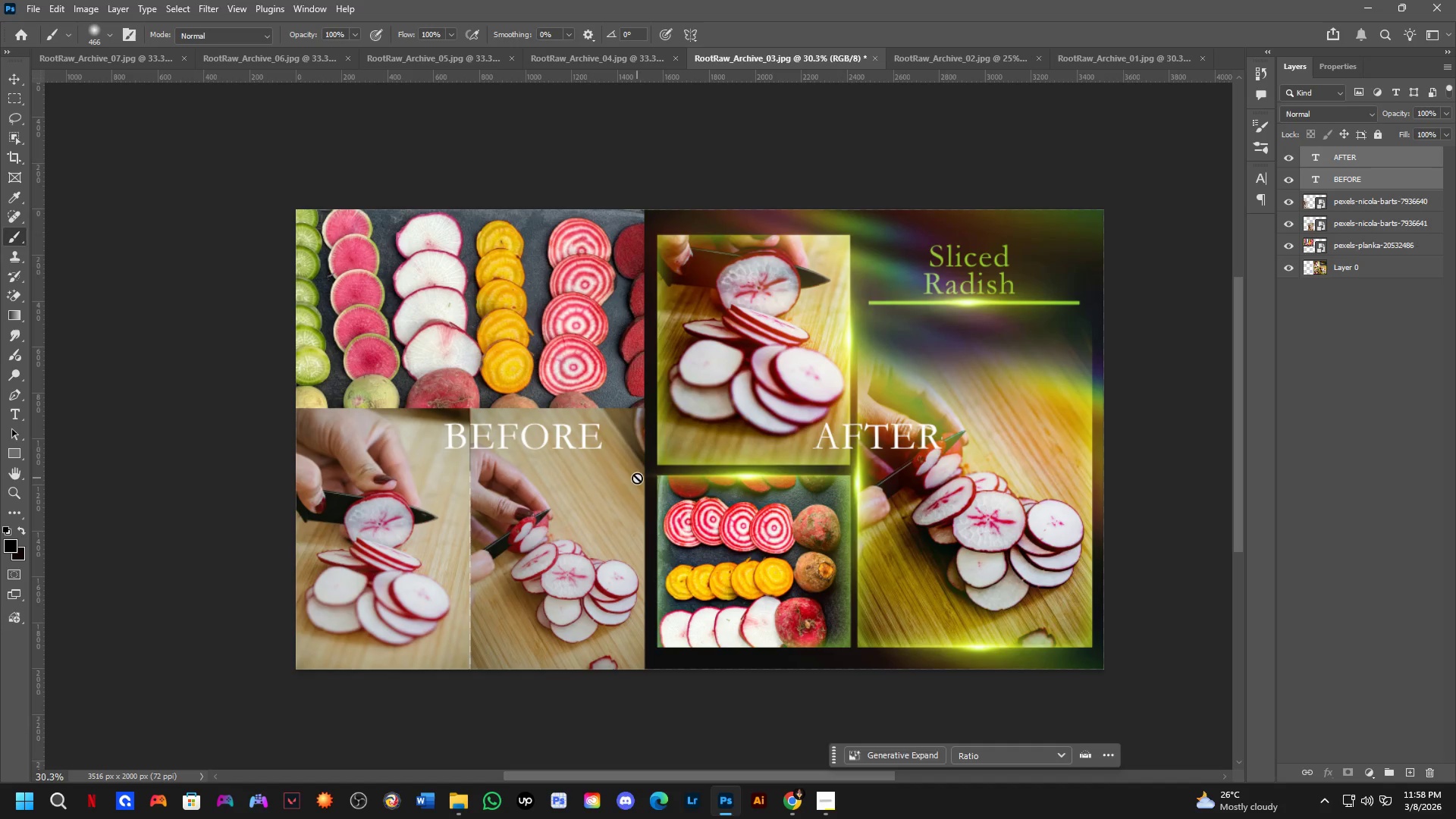 
key(Control+ControlLeft)
 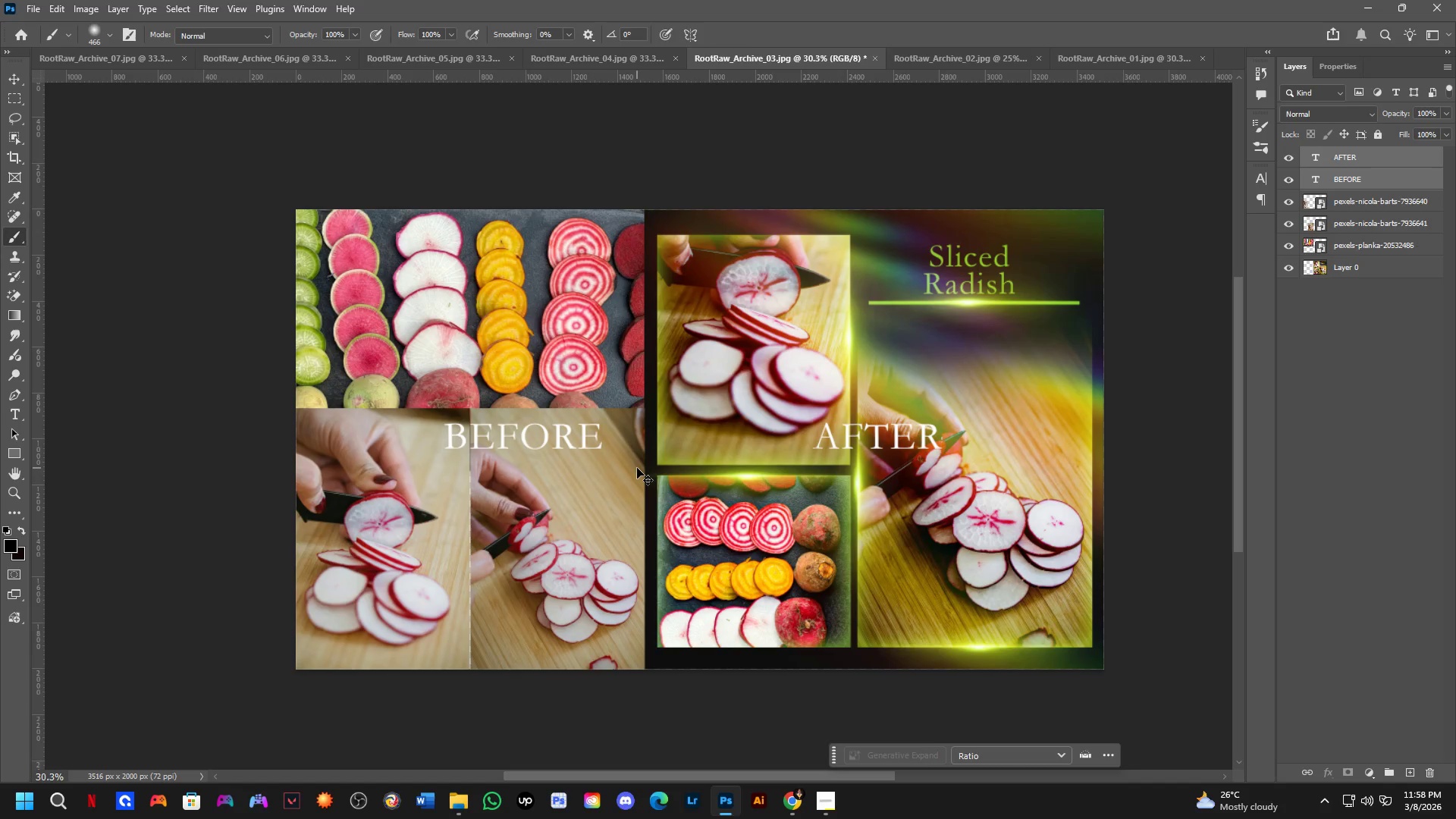 
key(Control+T)
 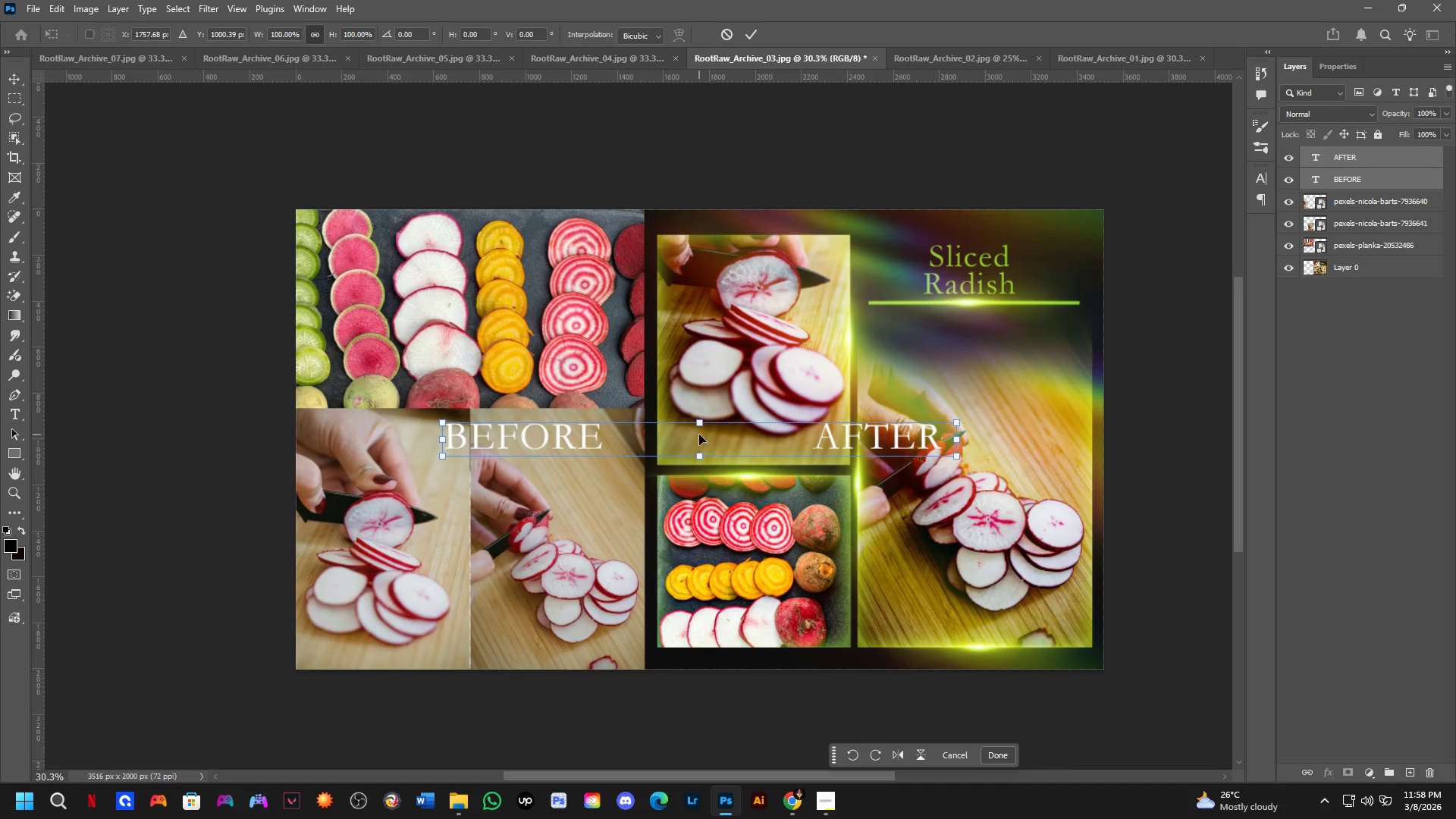 
left_click_drag(start_coordinate=[721, 444], to_coordinate=[582, 651])
 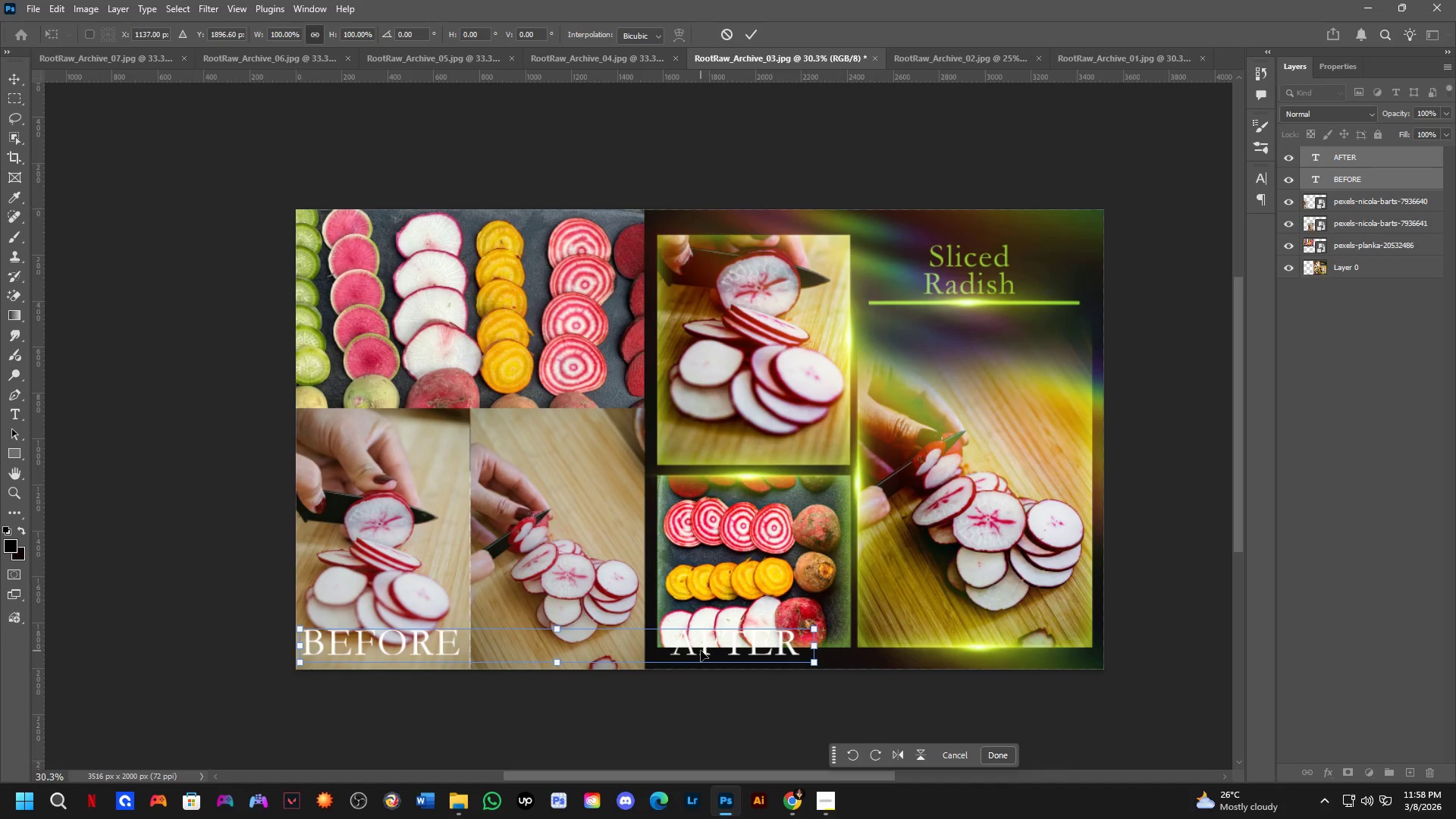 
hold_key(key=ShiftLeft, duration=1.52)
left_click_drag(start_coordinate=[698, 646], to_coordinate=[679, 242])
 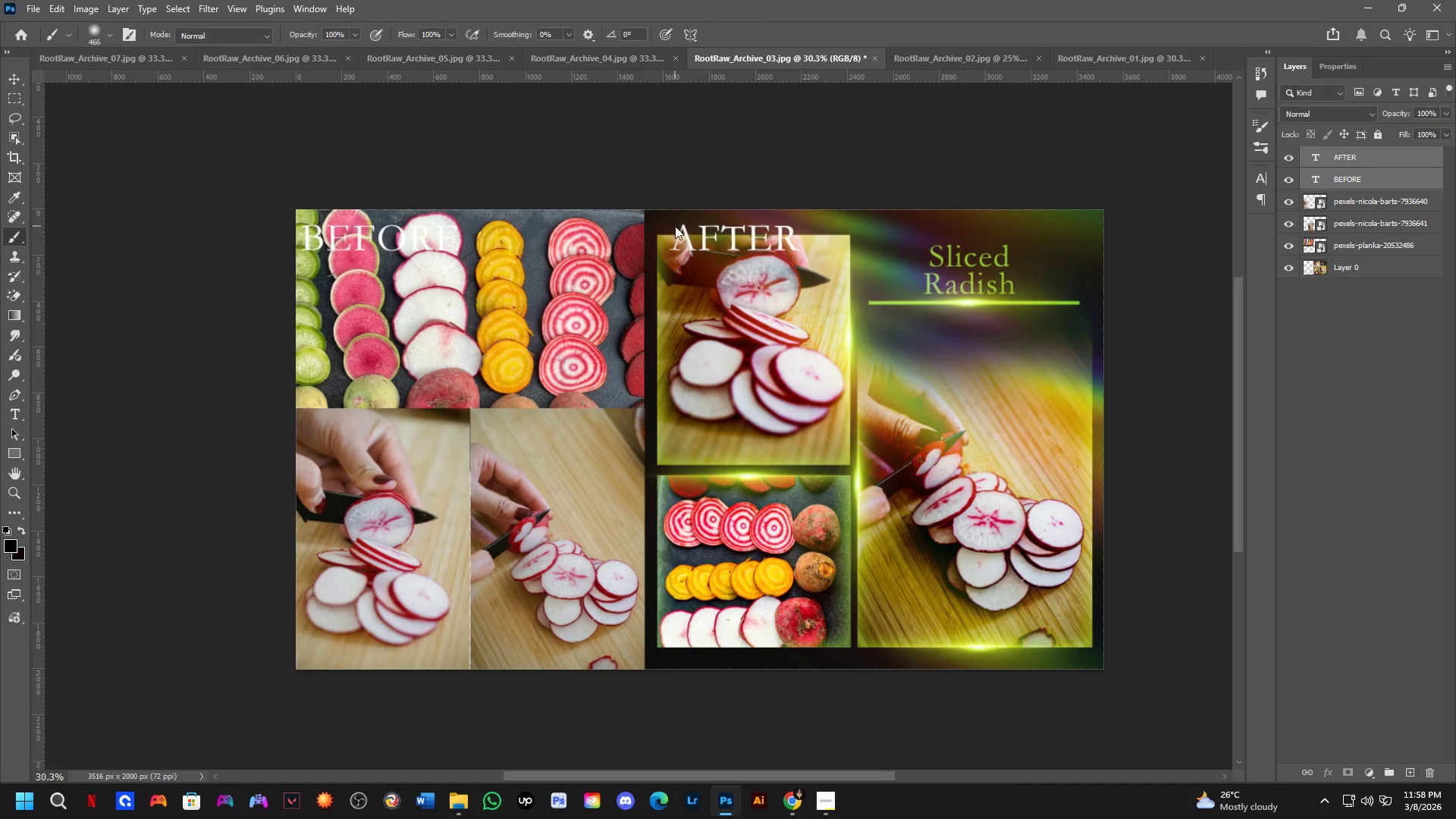 
key(Shift+ShiftLeft)
 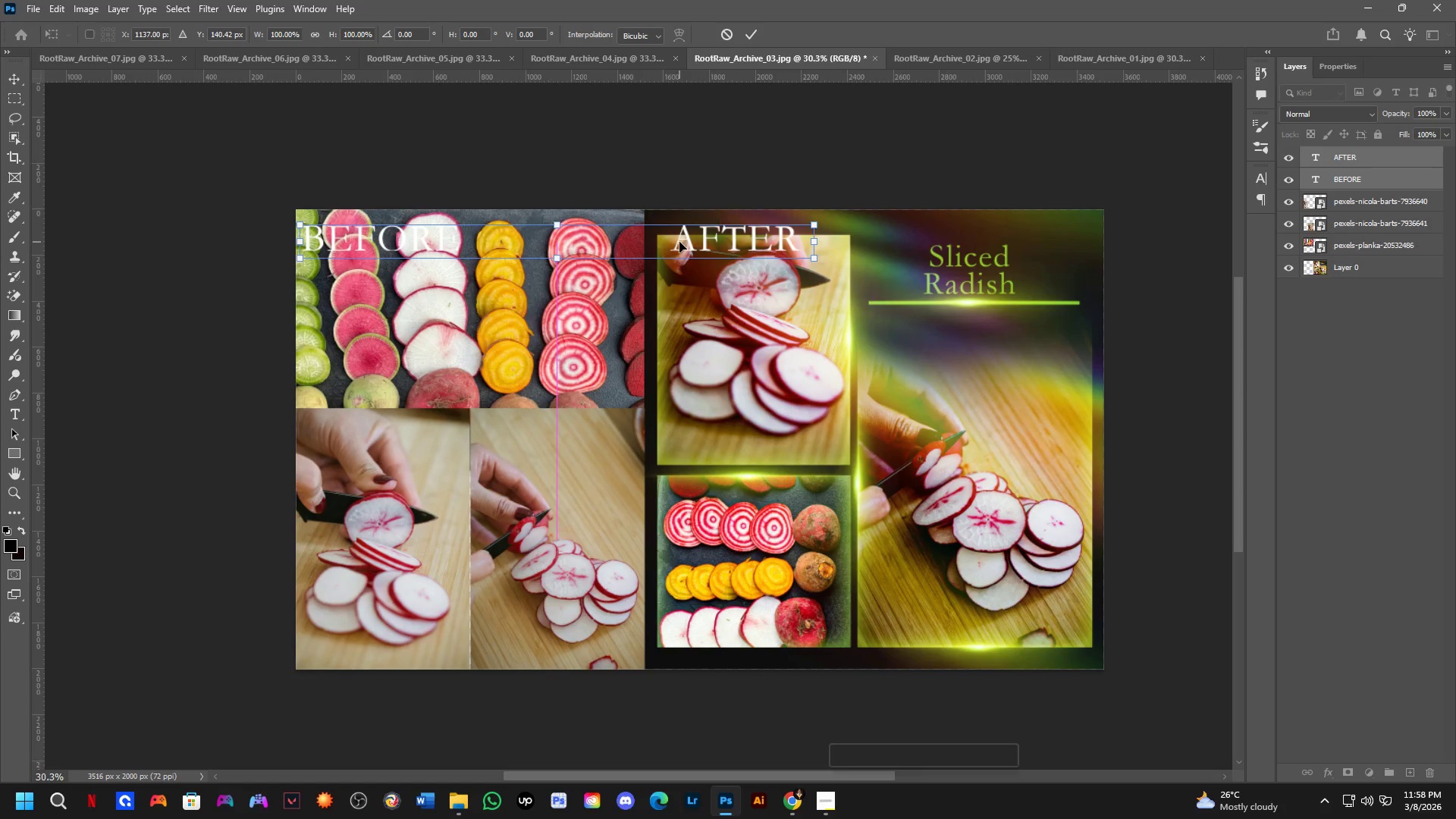 
key(Shift+ShiftLeft)
 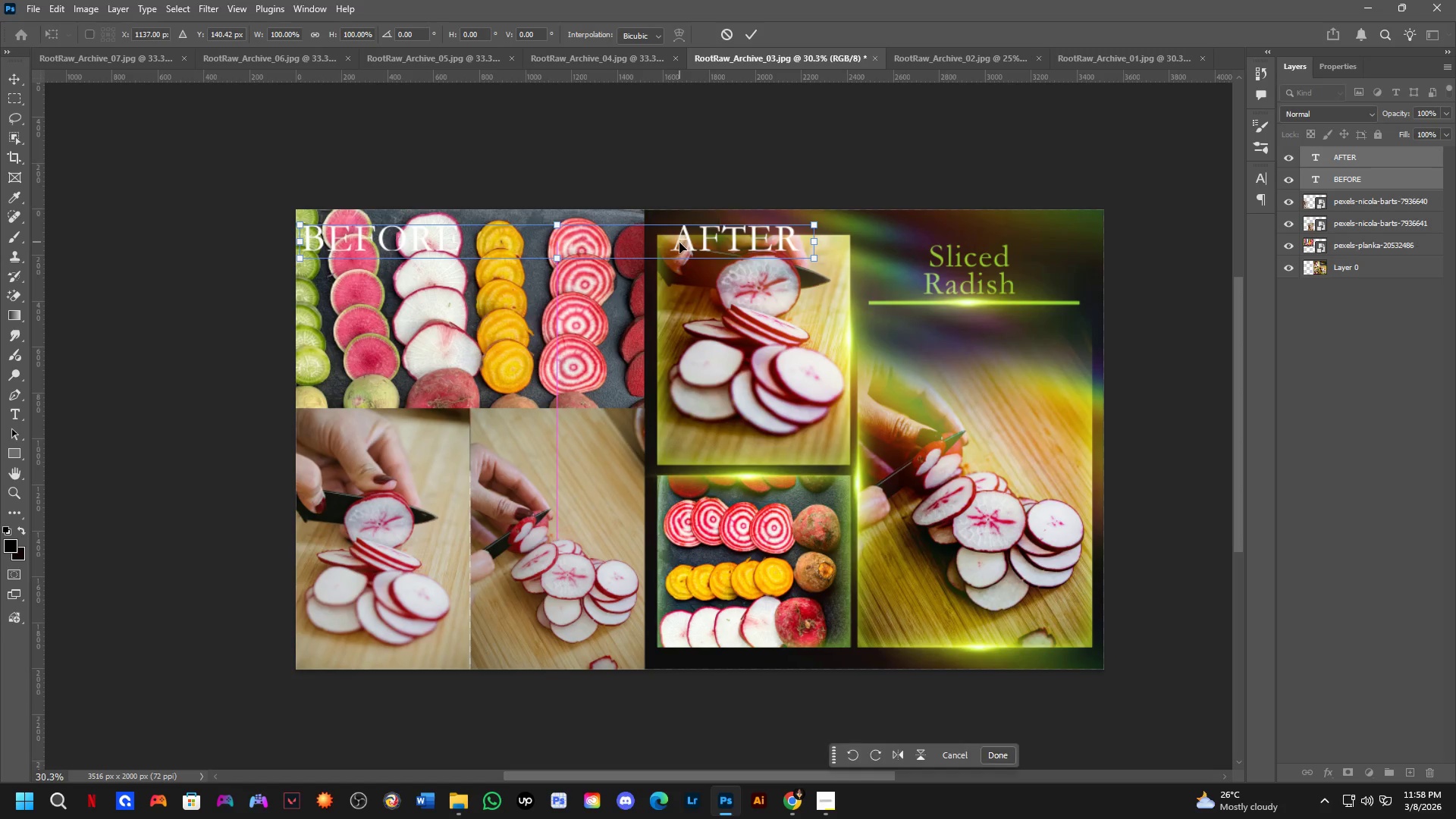 
key(Shift+ShiftLeft)
 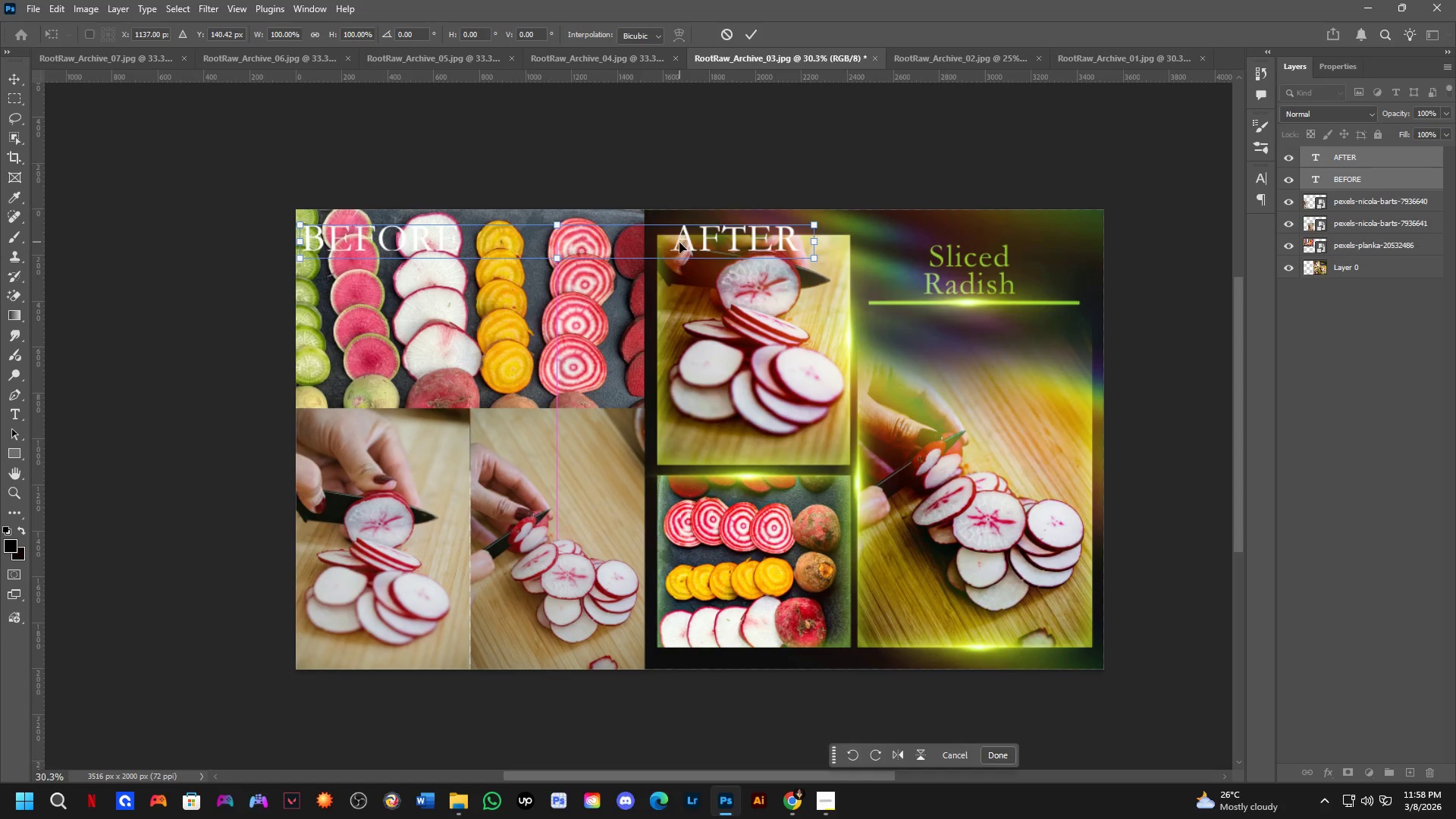 
key(Shift+ShiftLeft)